 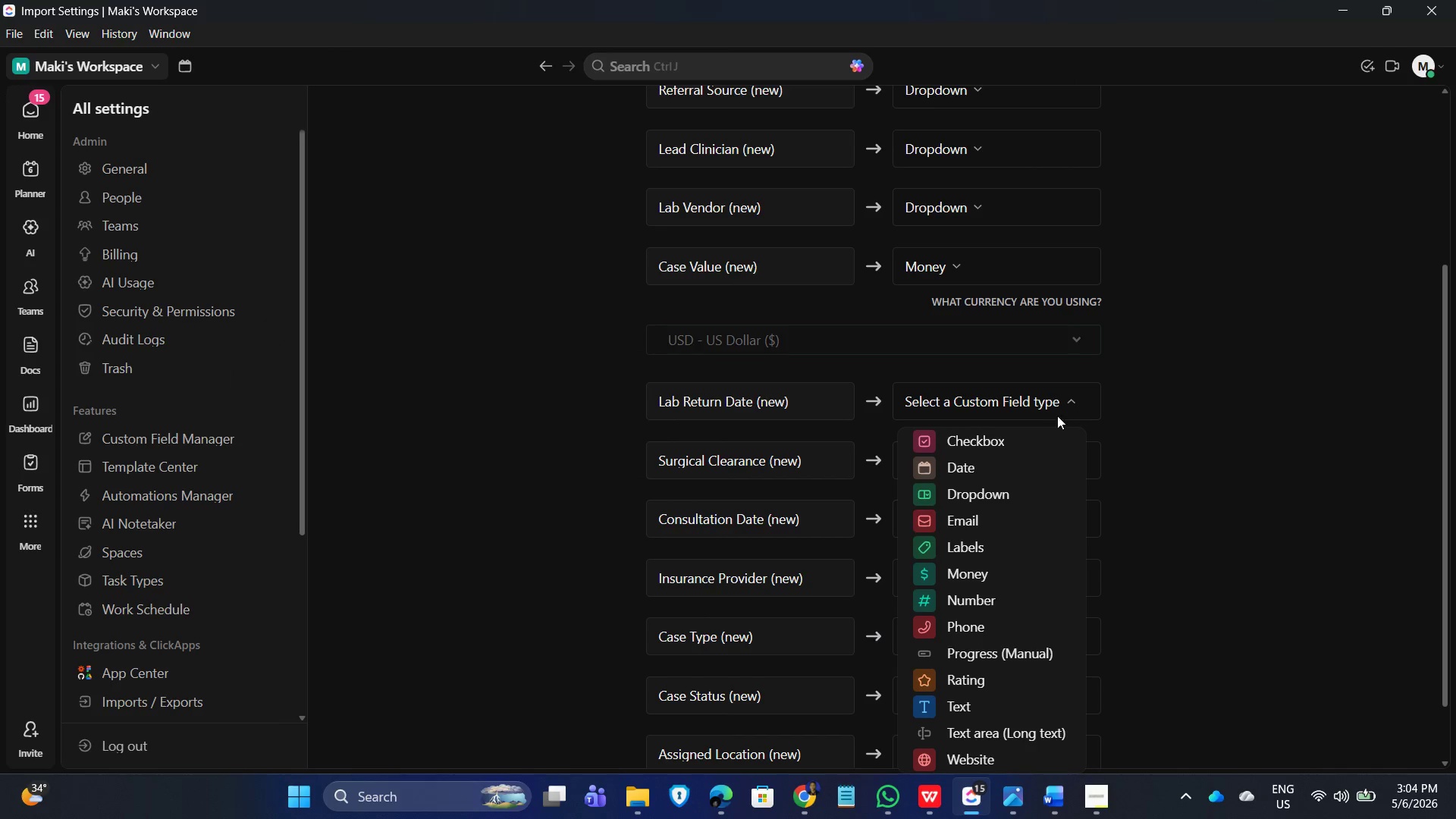 
scroll: coordinate [1109, 554], scroll_direction: down, amount: 1.0
 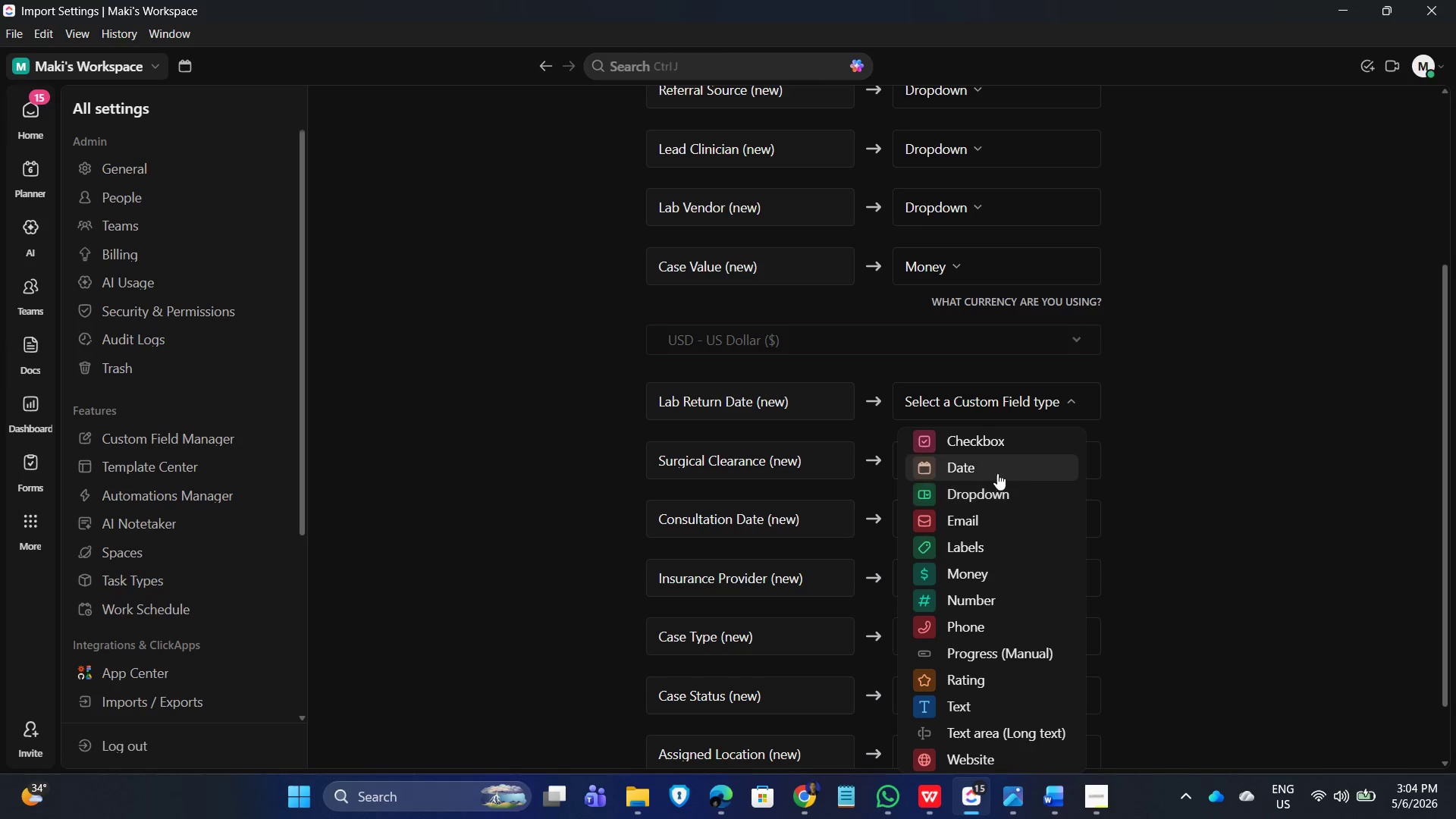 
left_click([984, 460])
 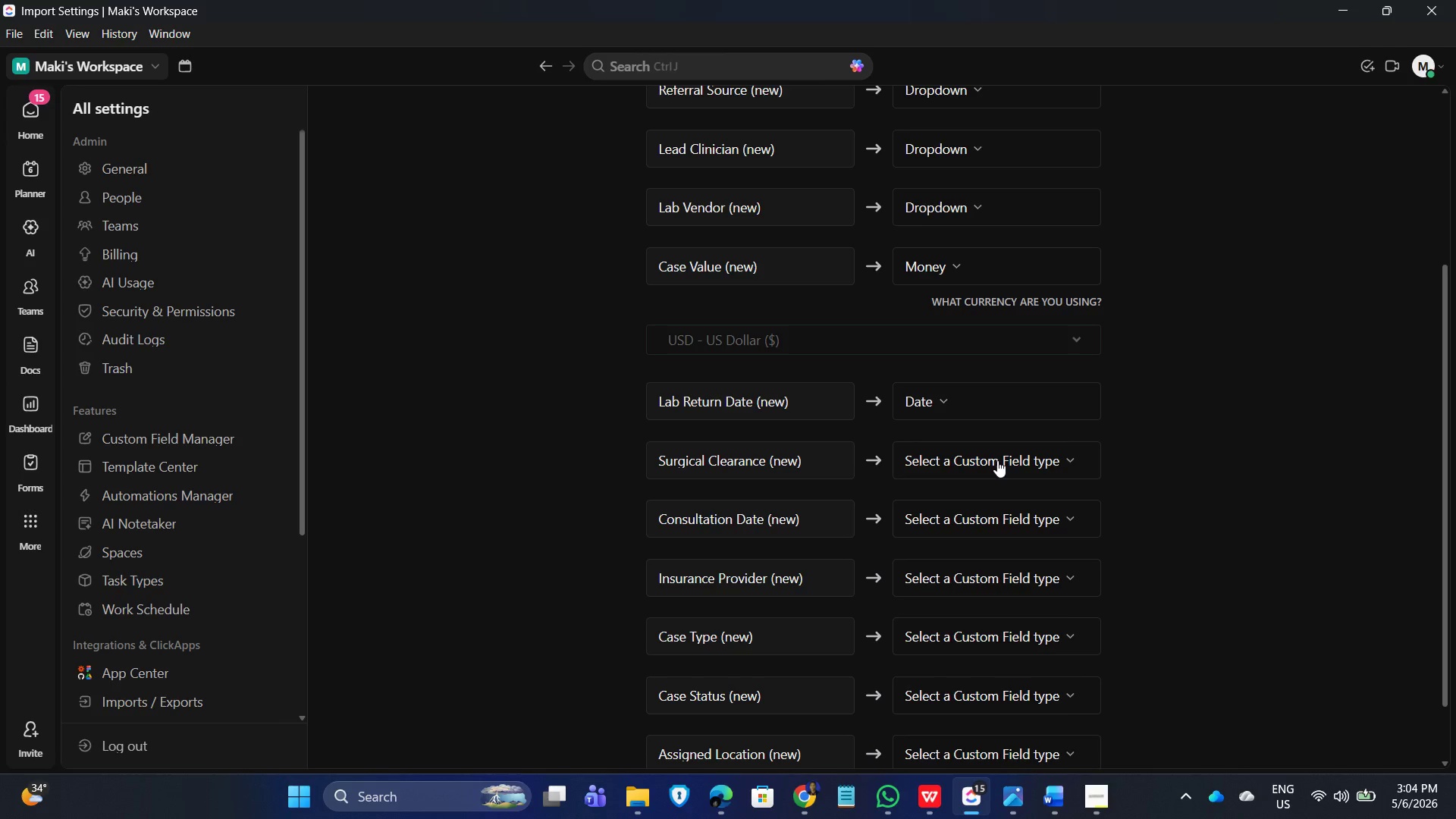 
left_click([1037, 462])
 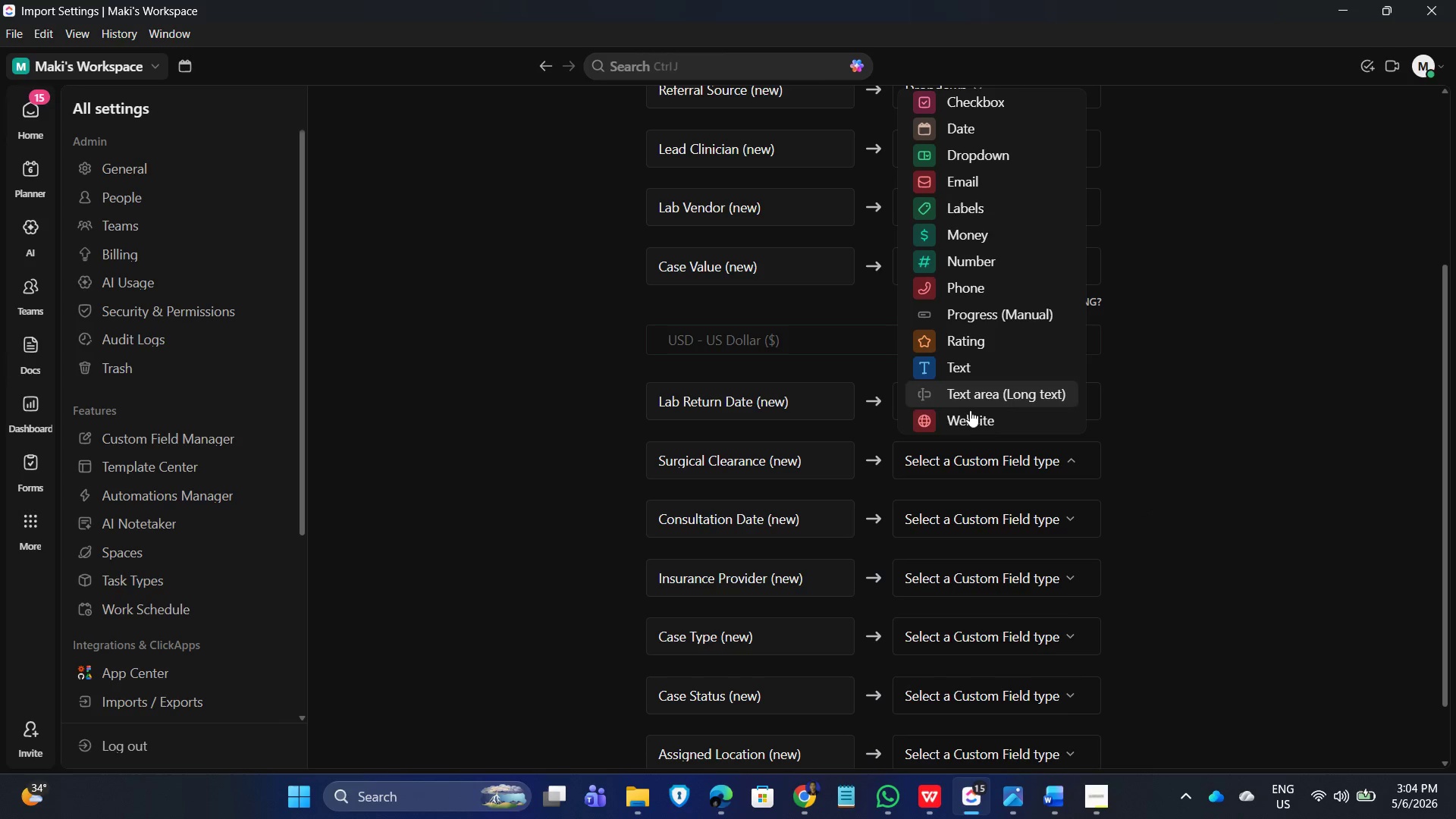 
left_click([987, 102])
 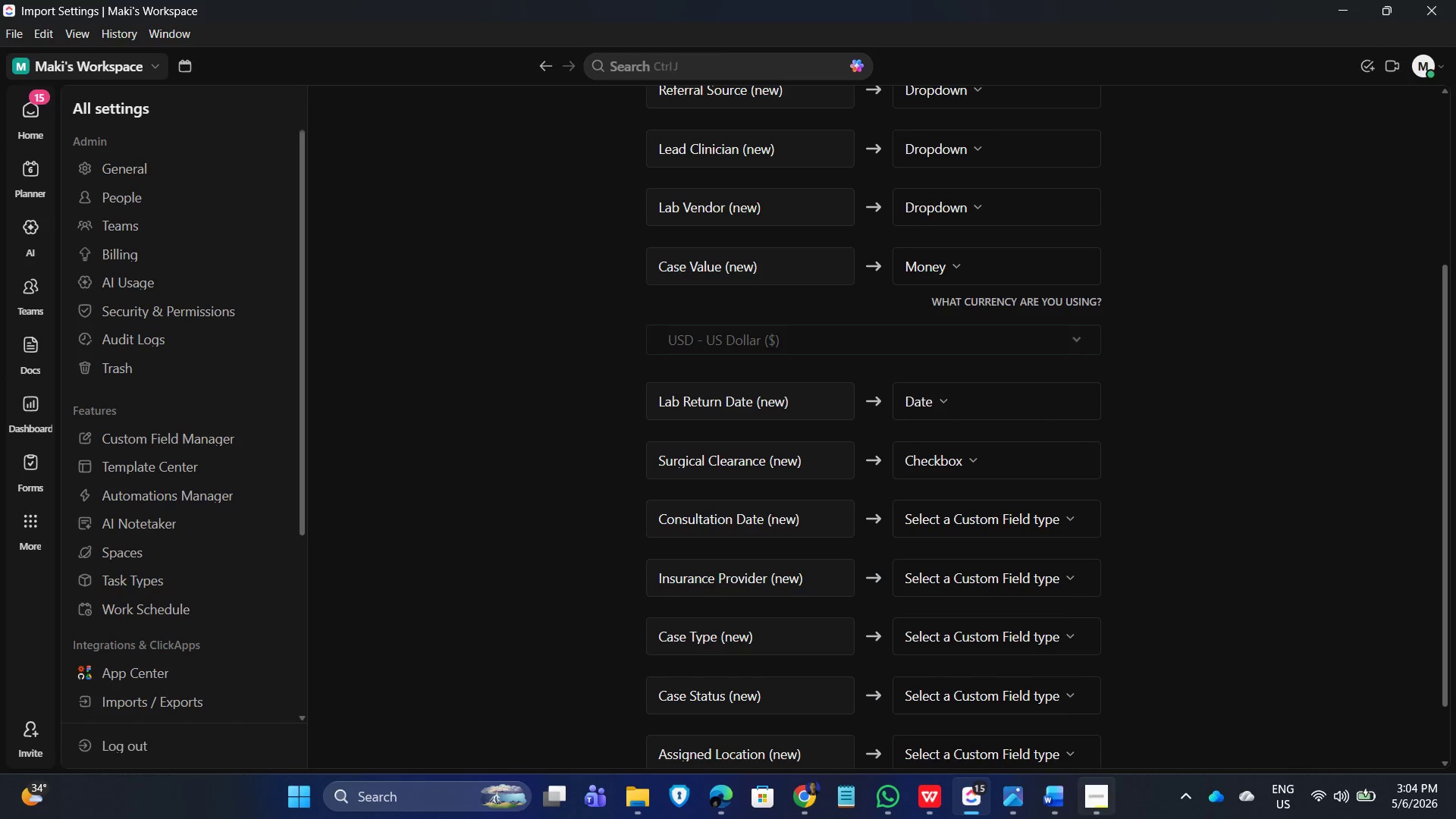 
left_click([1100, 811])